 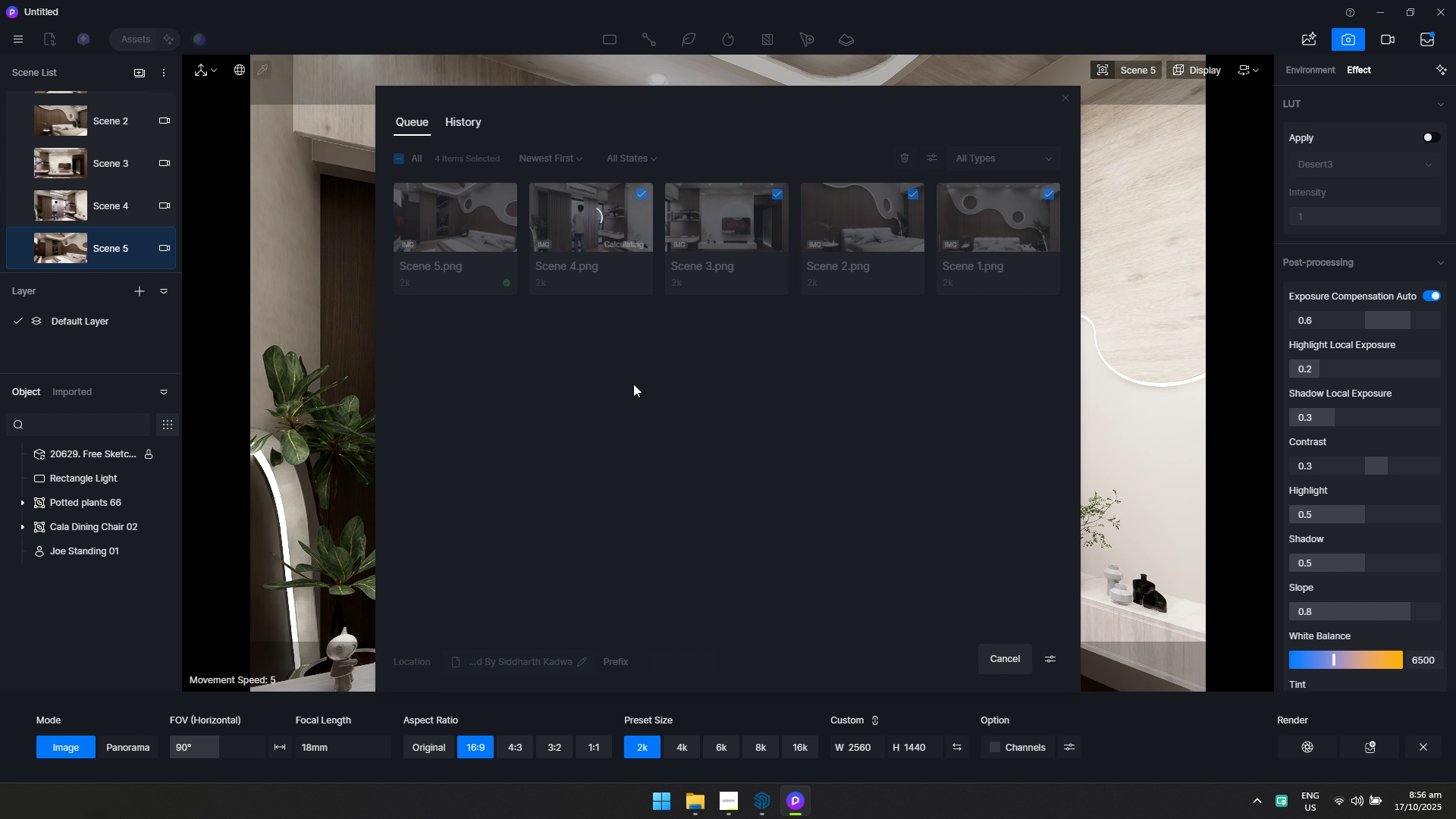 
key(Alt+Tab)
 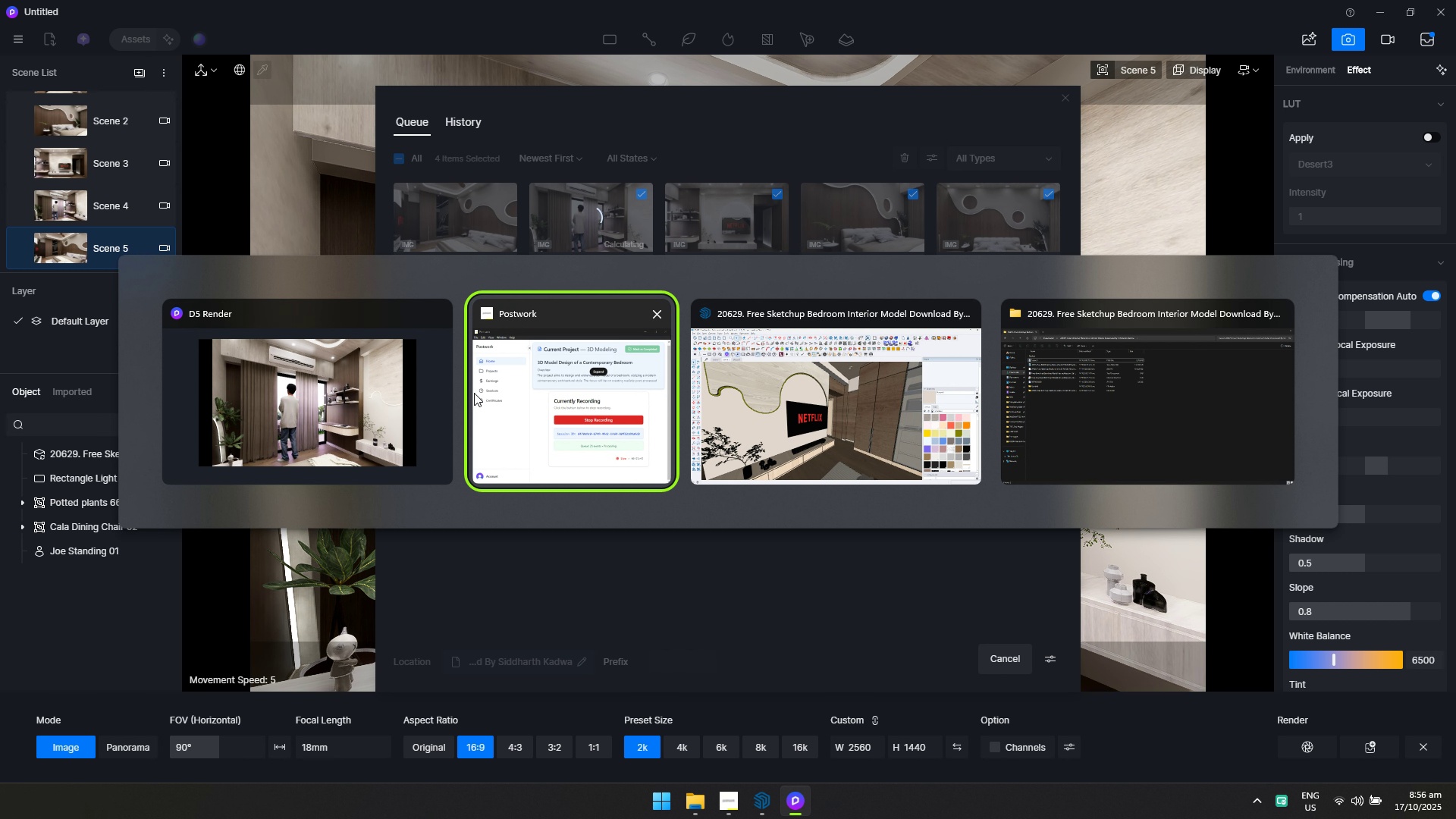 
left_click([378, 396])
 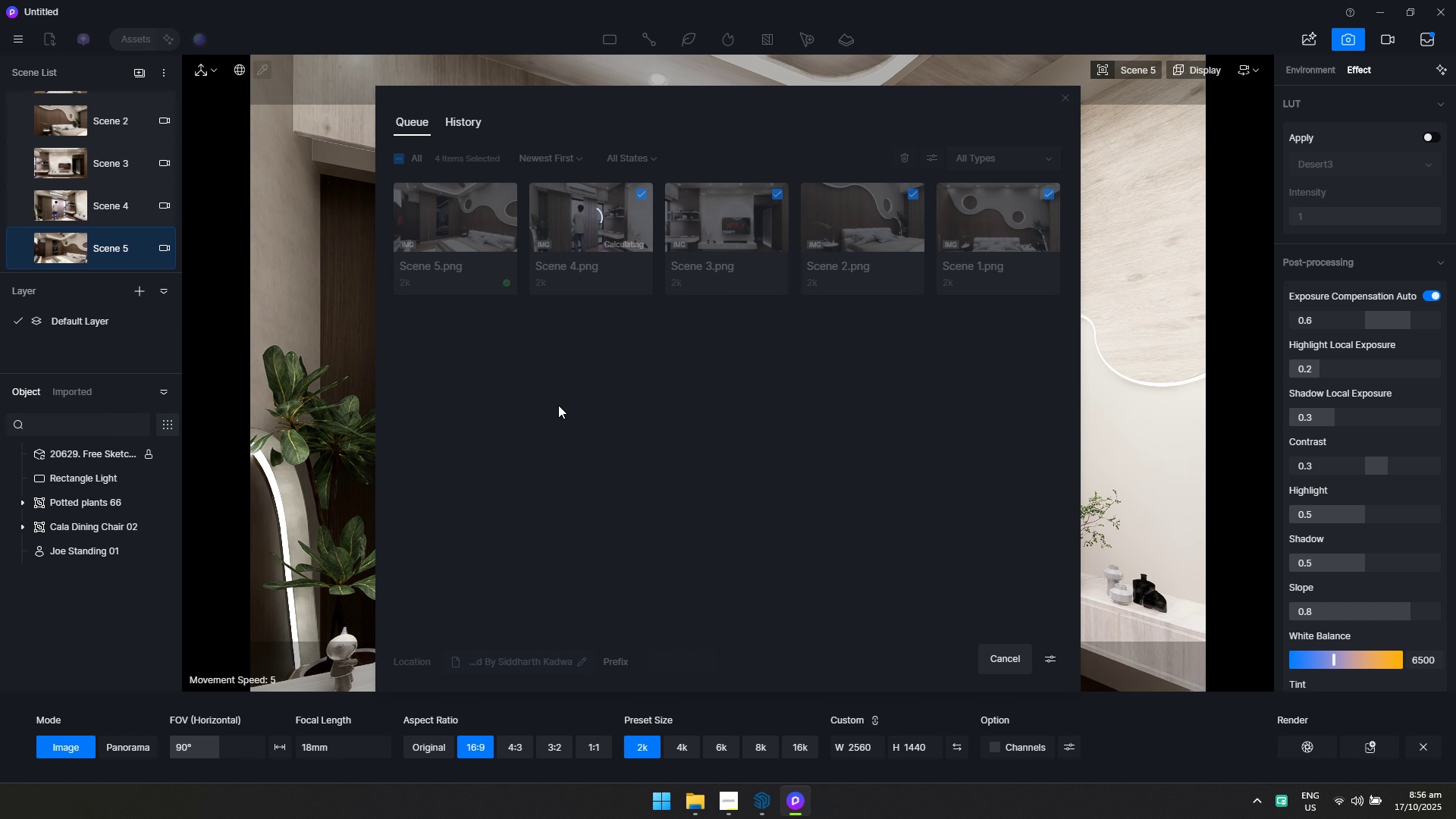 
left_click([558, 405])
 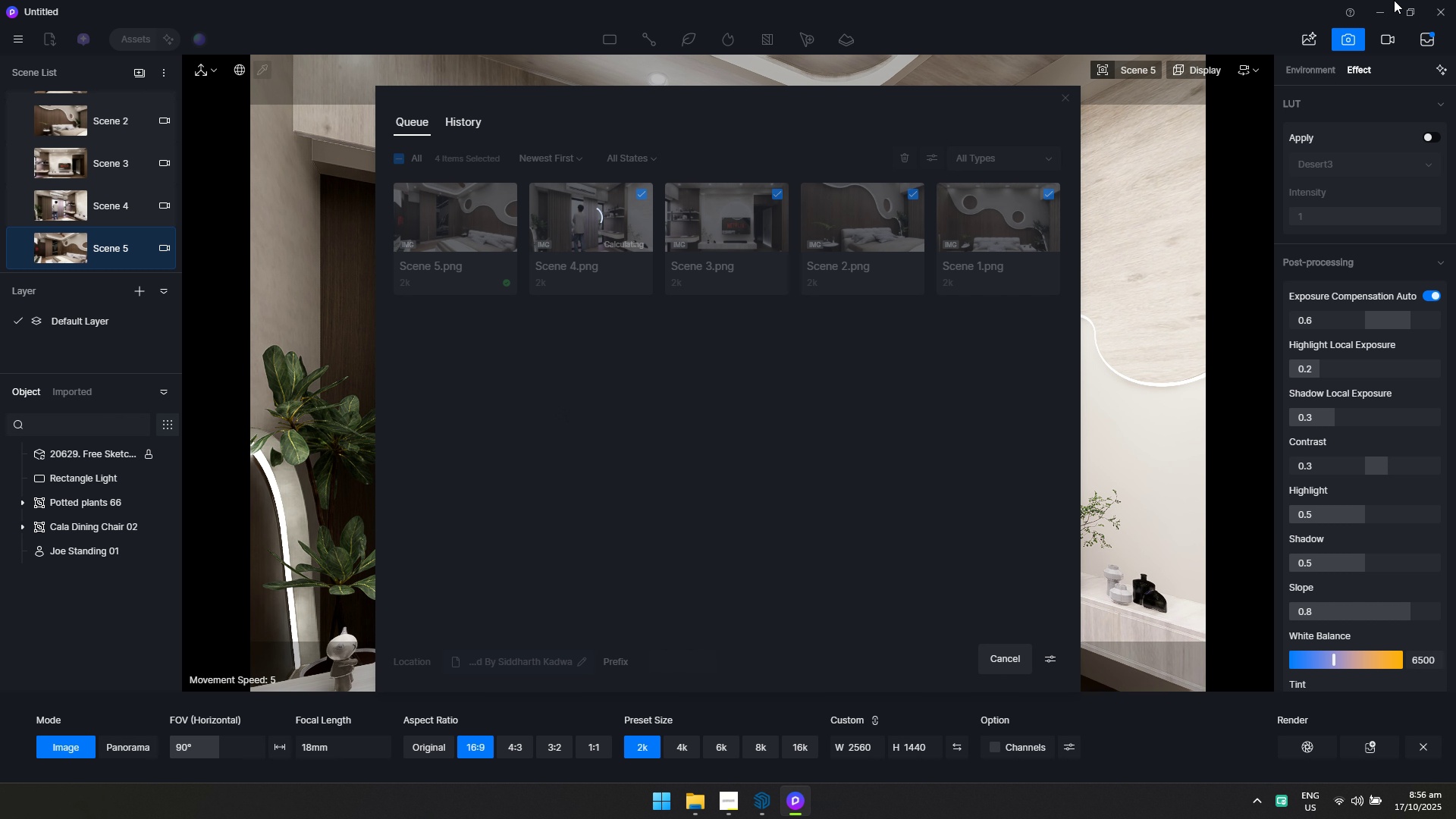 
key(Alt+Tab)
 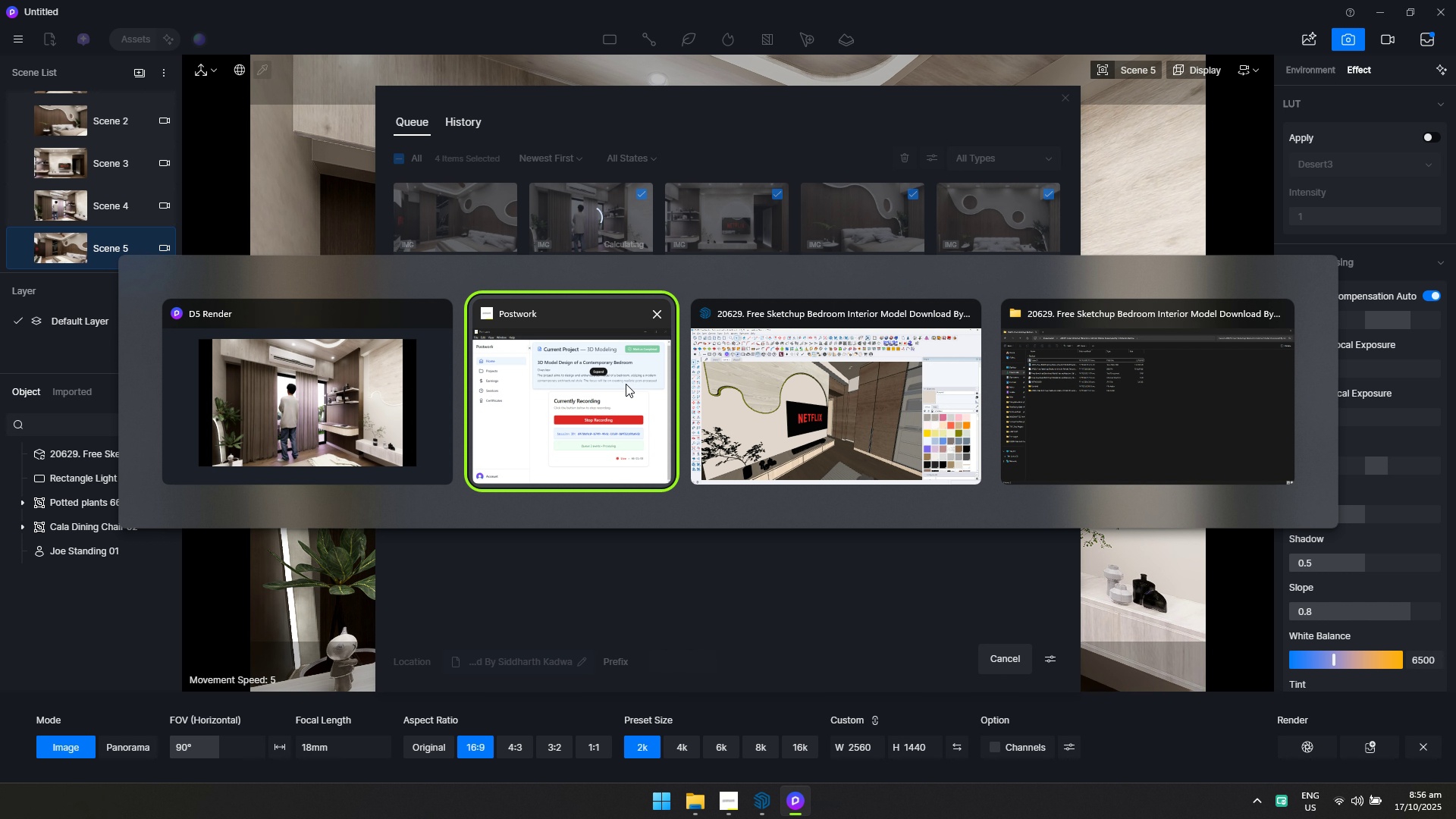 
key(Alt+Tab)
 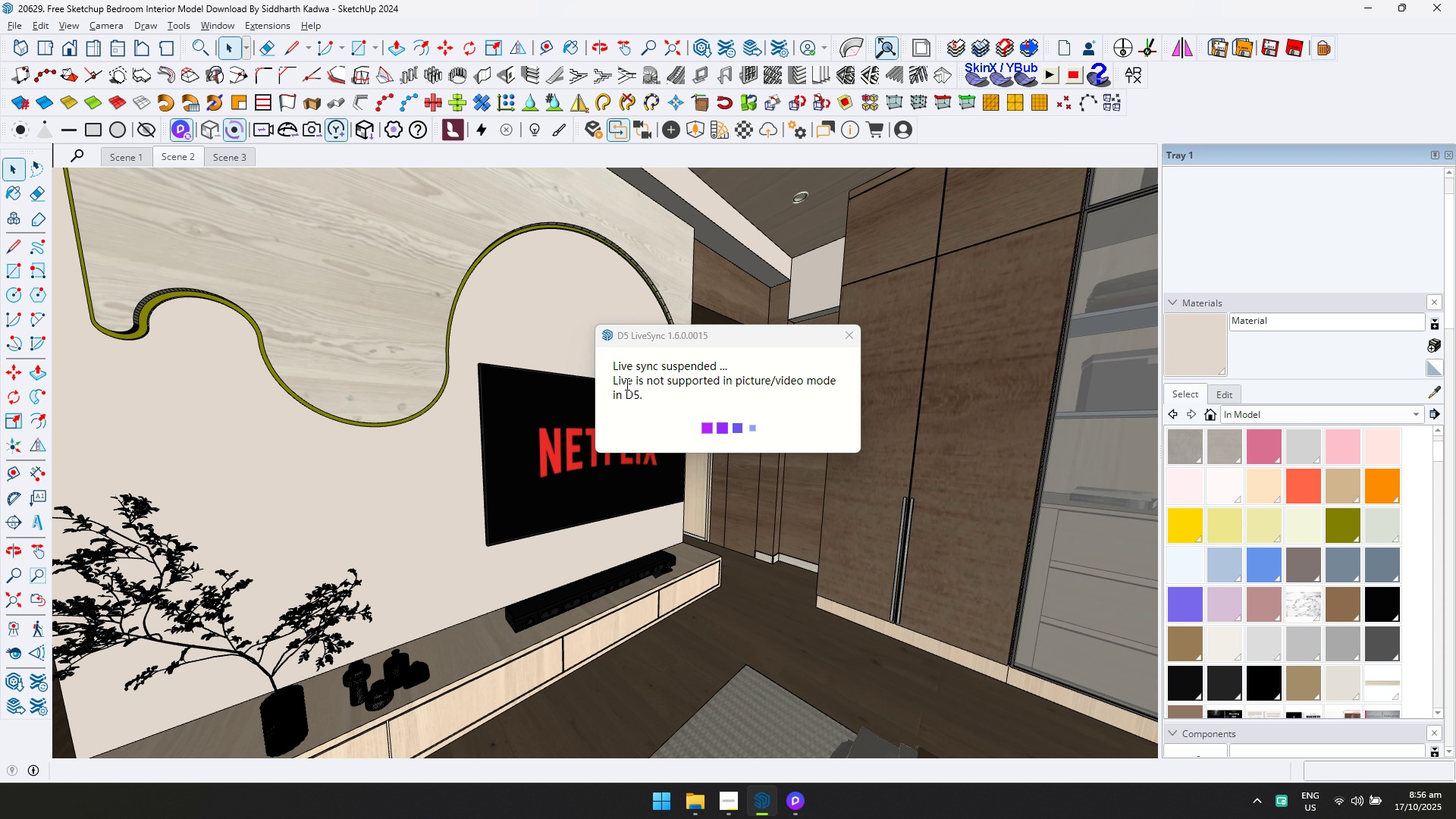 
key(Alt+Tab)
 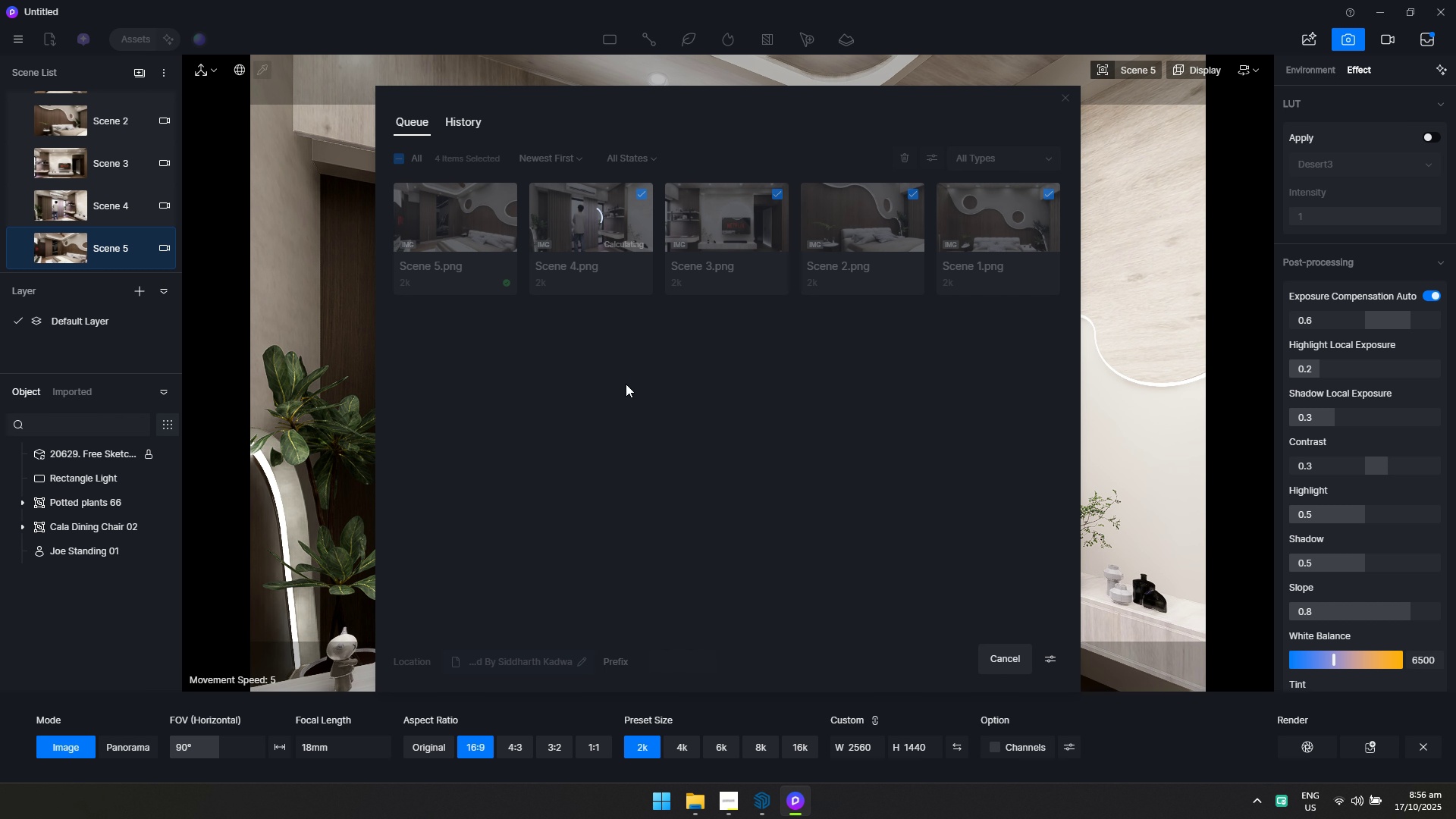 
key(Alt+AltLeft)
 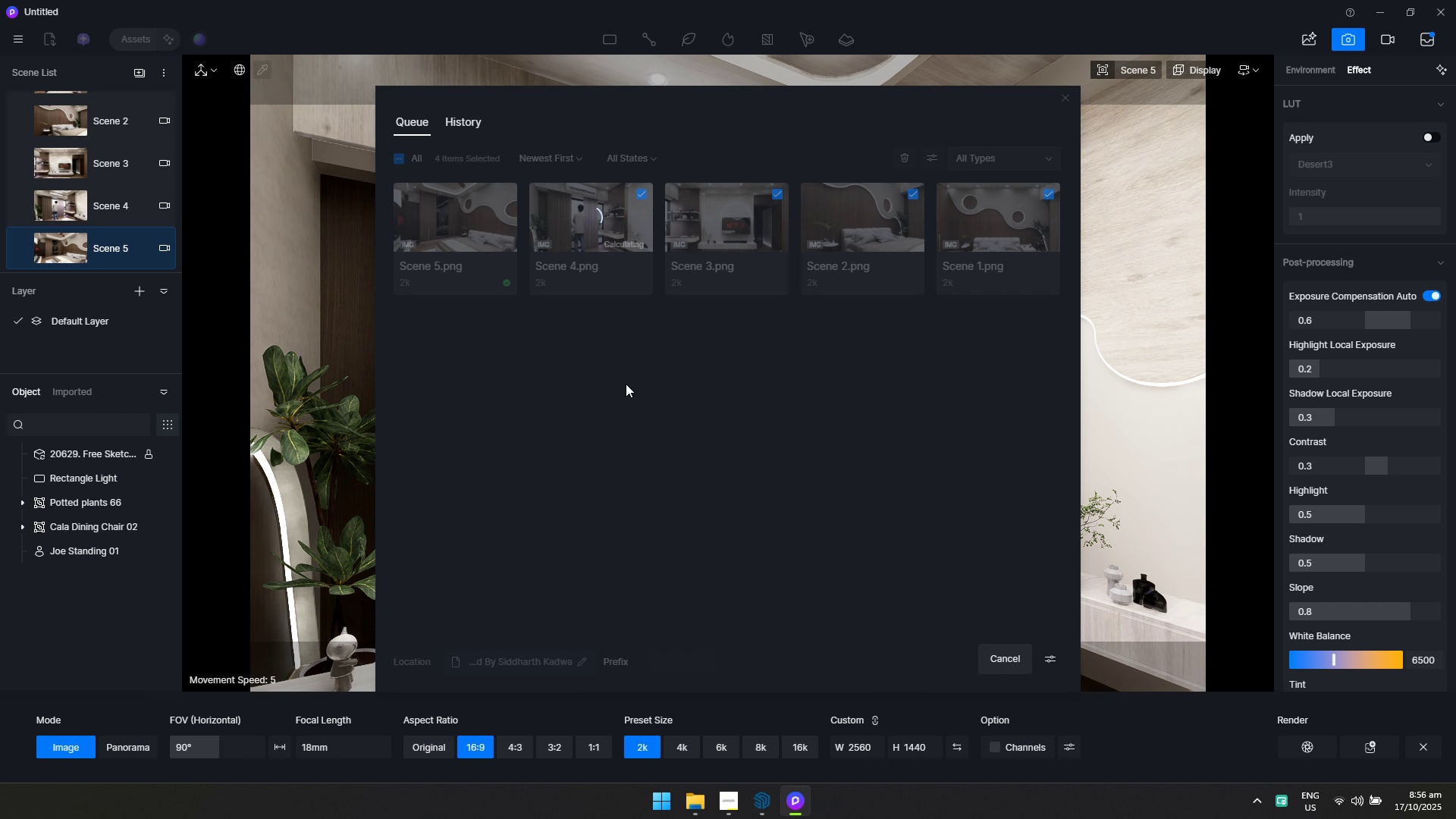 
key(Alt+Tab)
 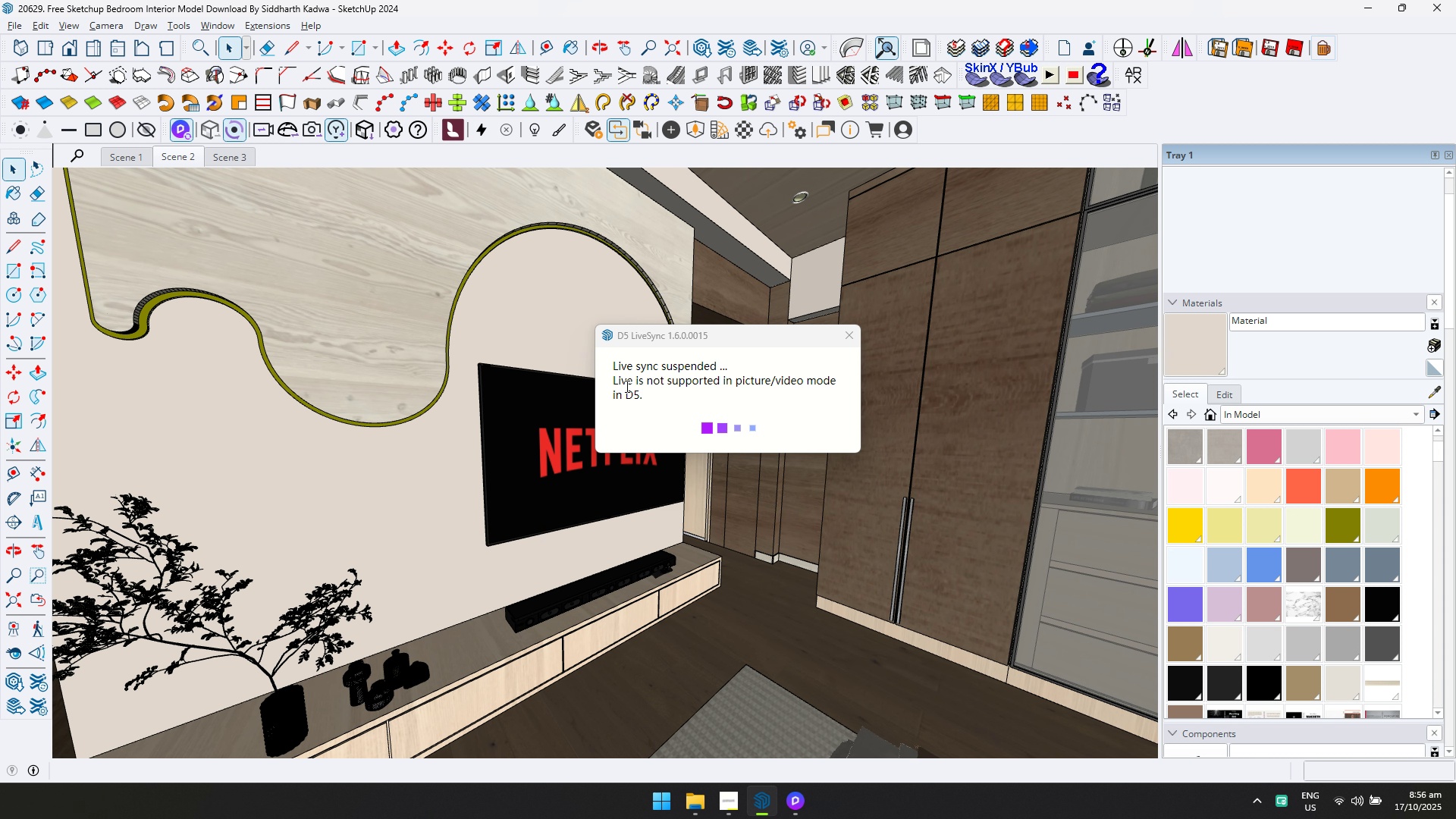 
key(Alt+Tab)
 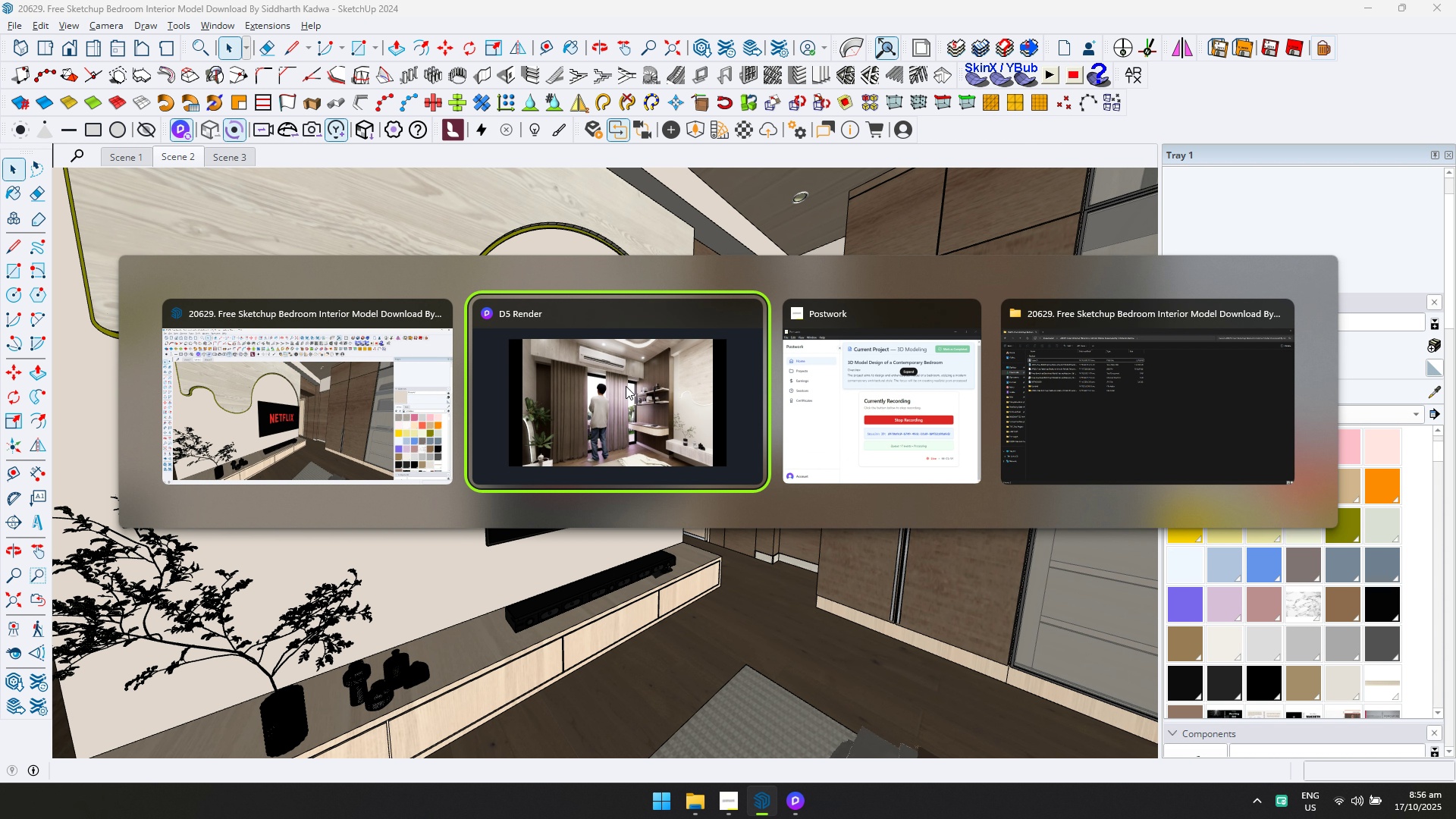 
key(Alt+Tab)